 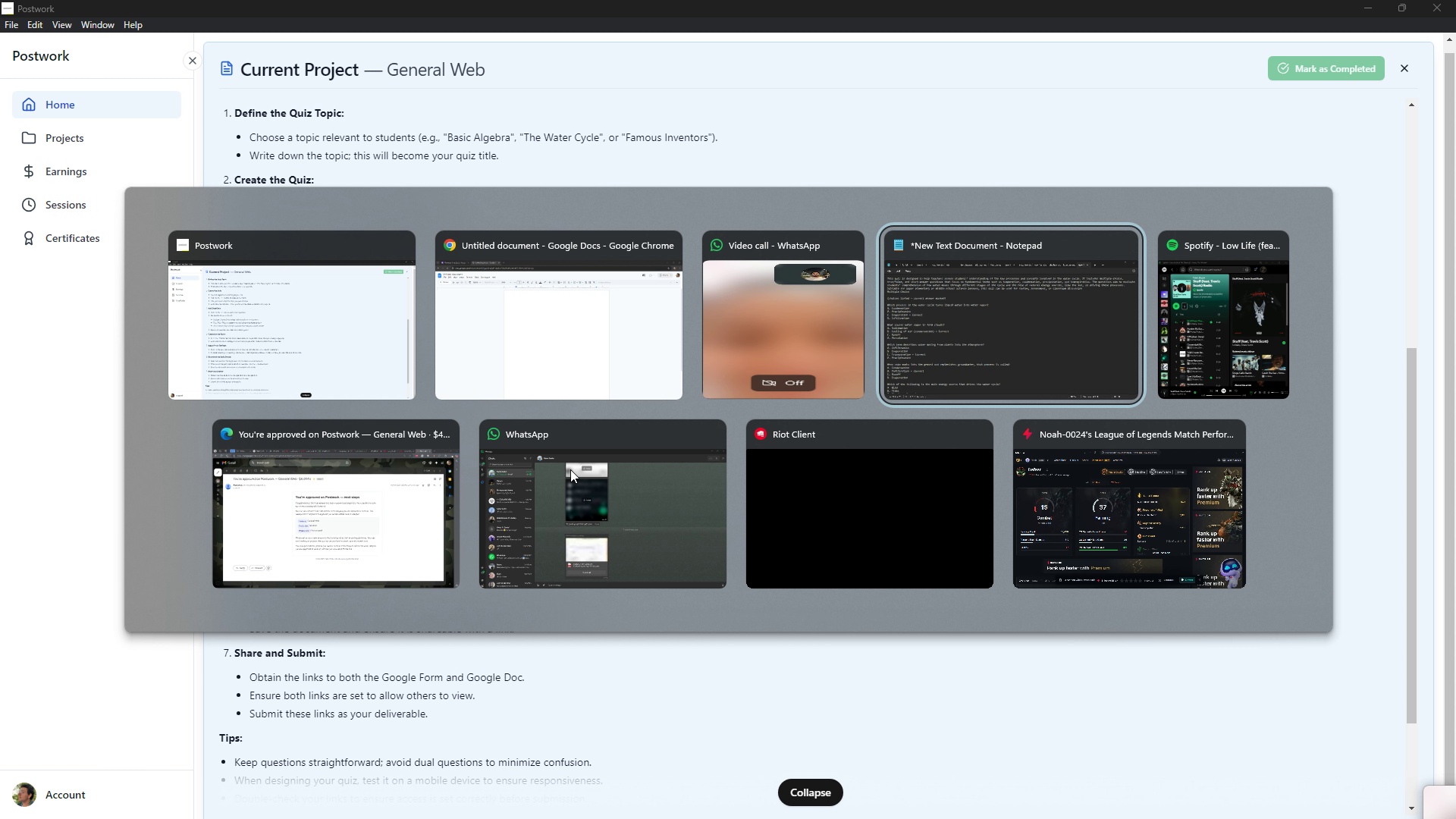 
key(Alt+Tab)
 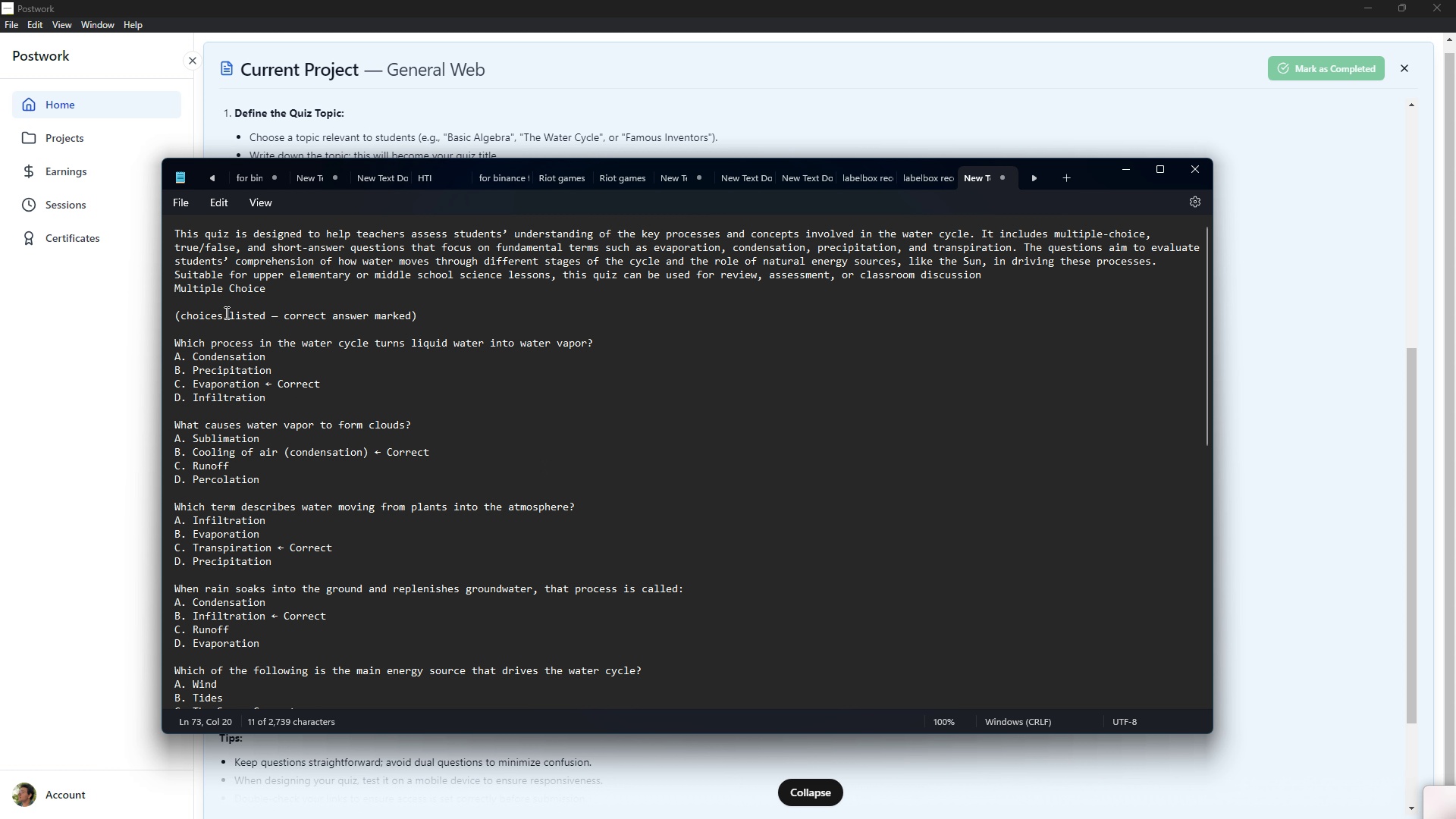 
scroll: coordinate [221, 306], scroll_direction: up, amount: 2.0
 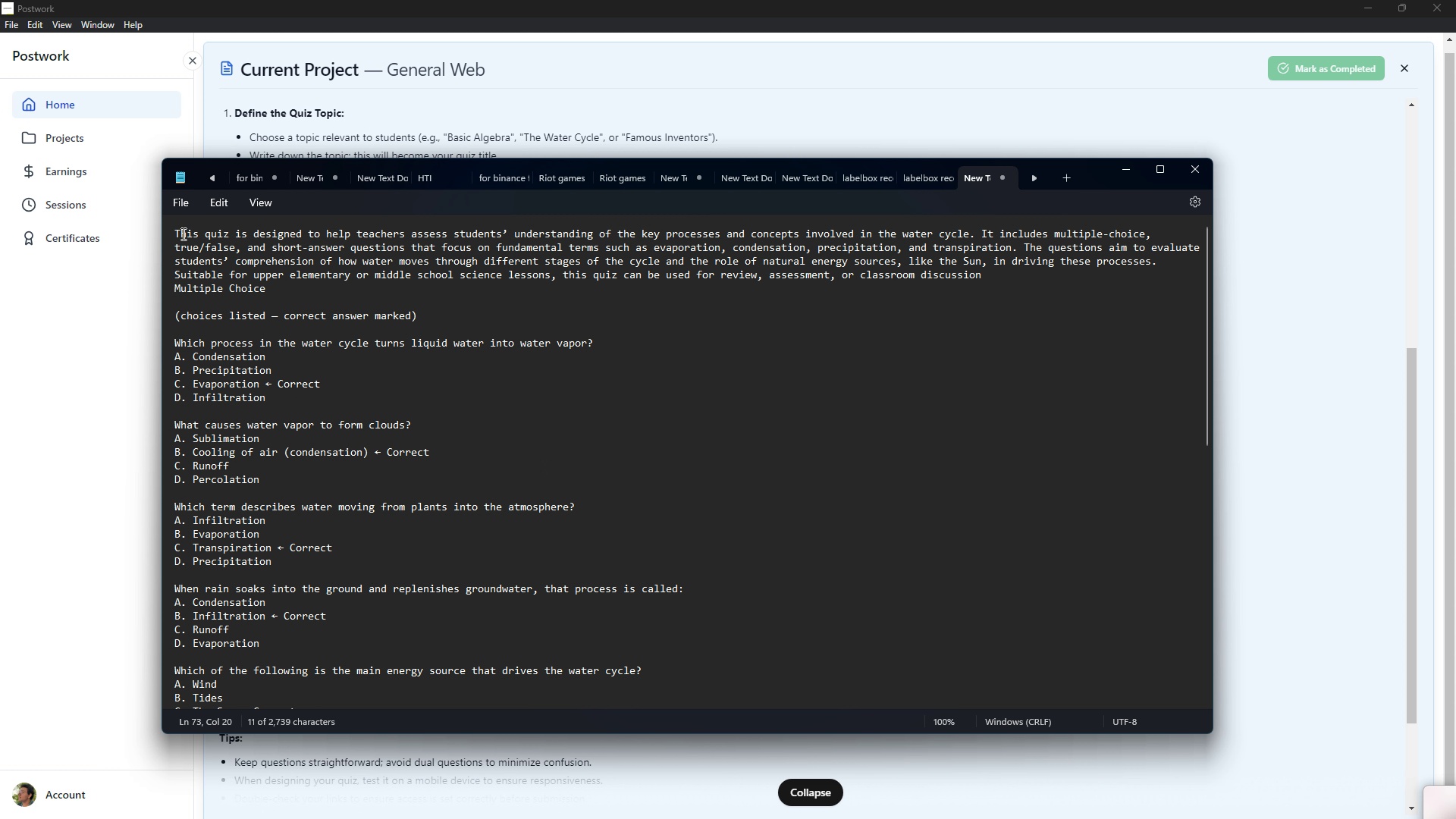 
left_click_drag(start_coordinate=[183, 232], to_coordinate=[420, 711])
 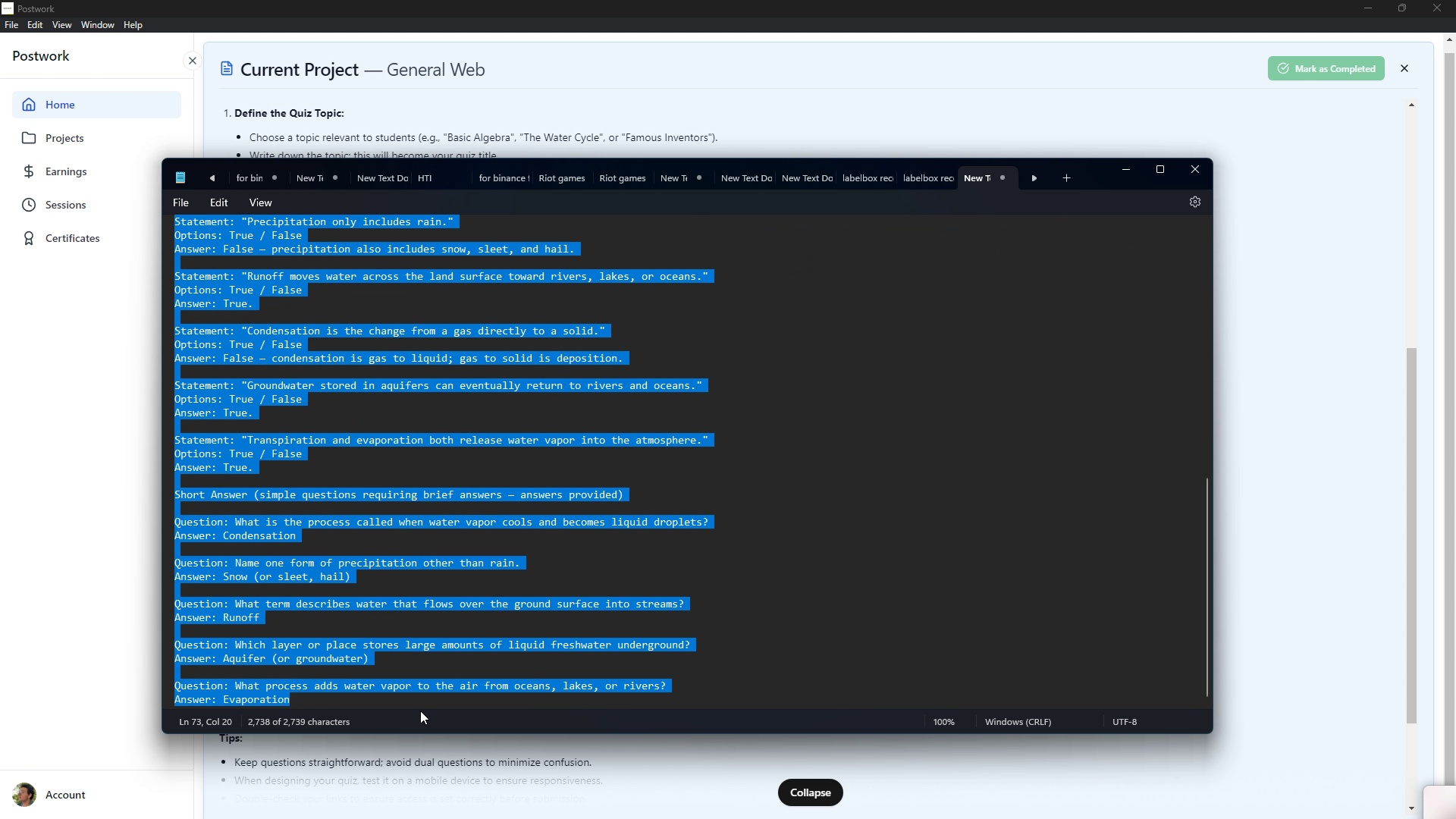 
key(Control+ControlLeft)
 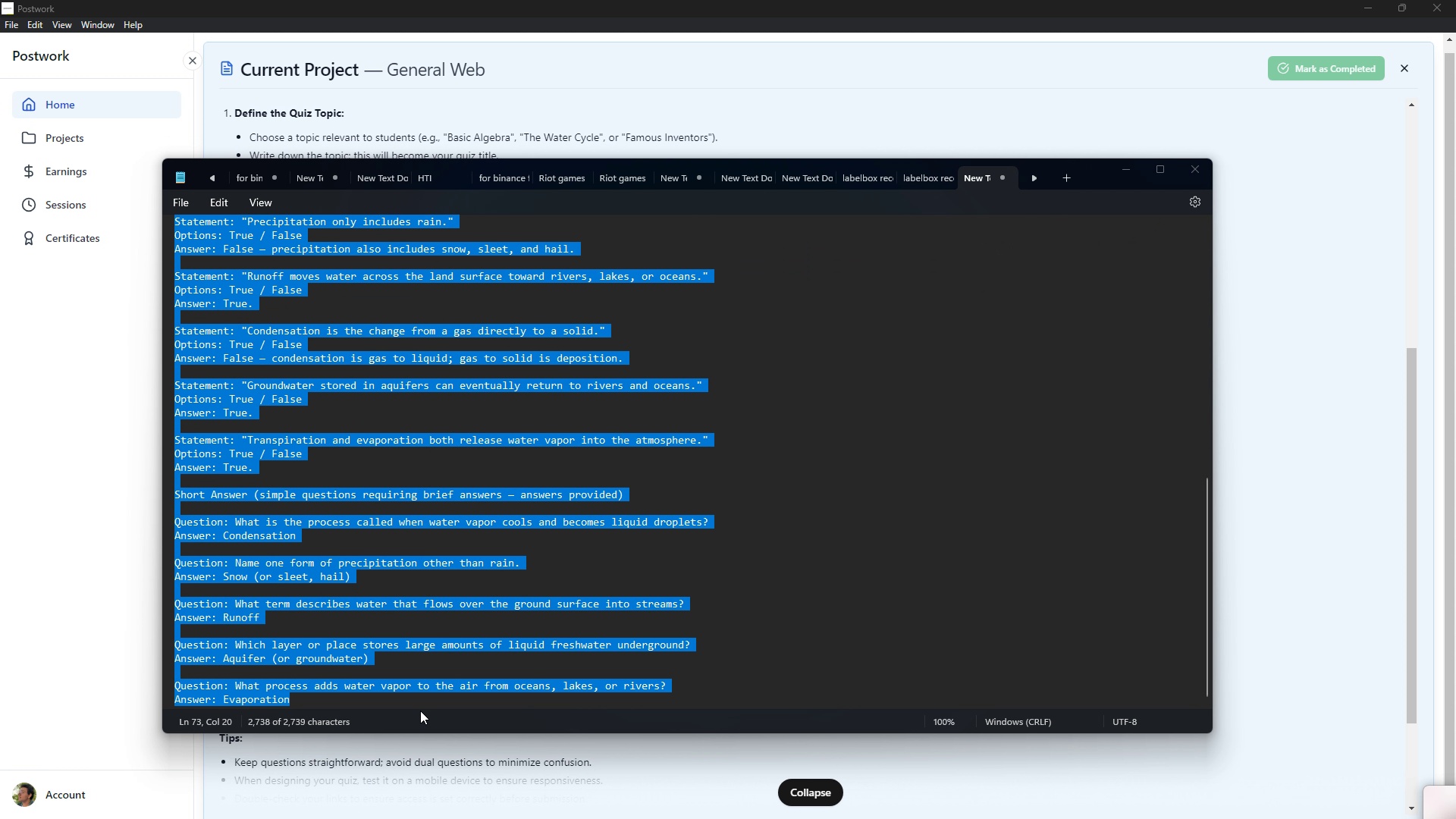 
key(Control+C)
 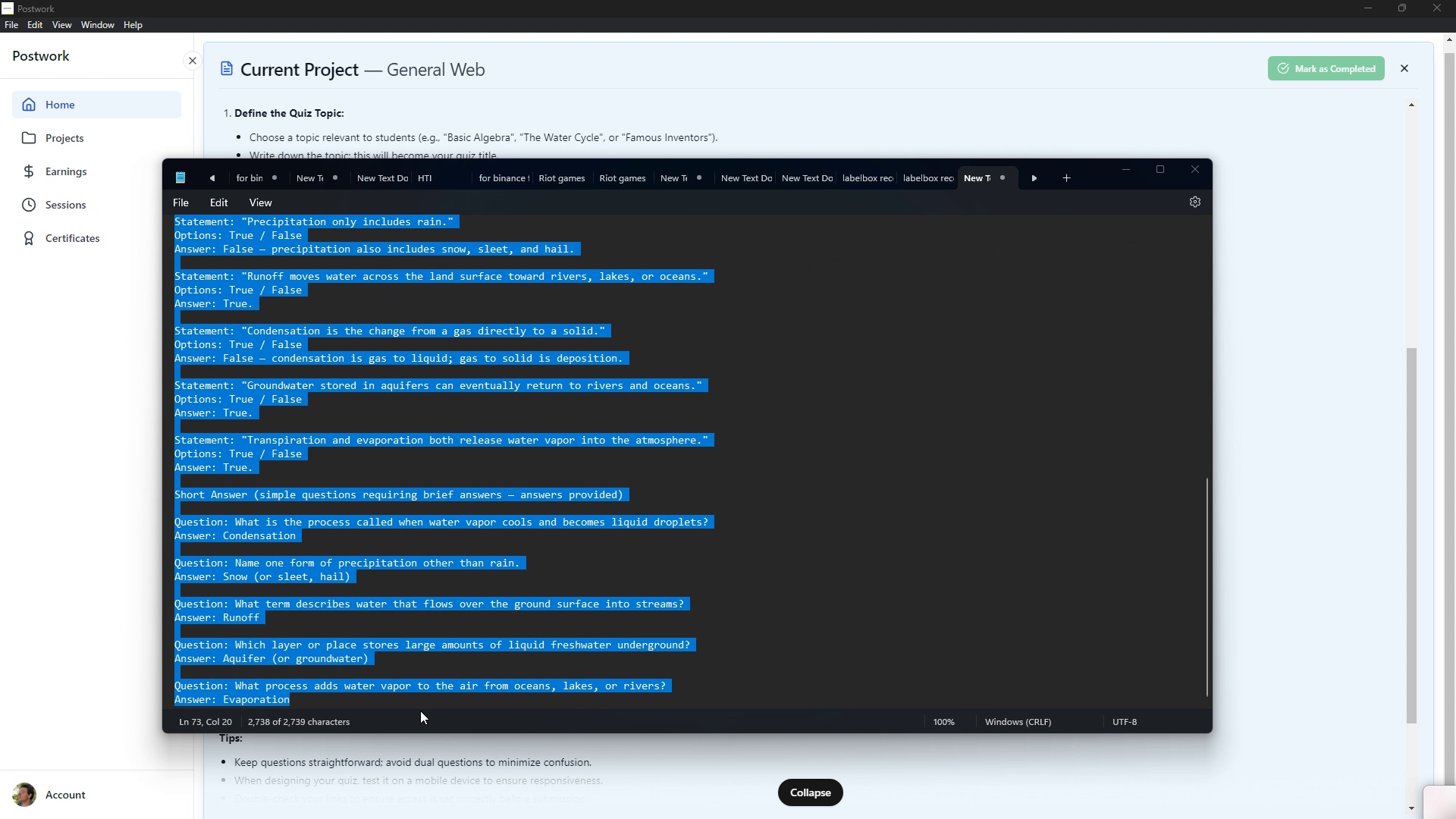 
key(Alt+AltLeft)
 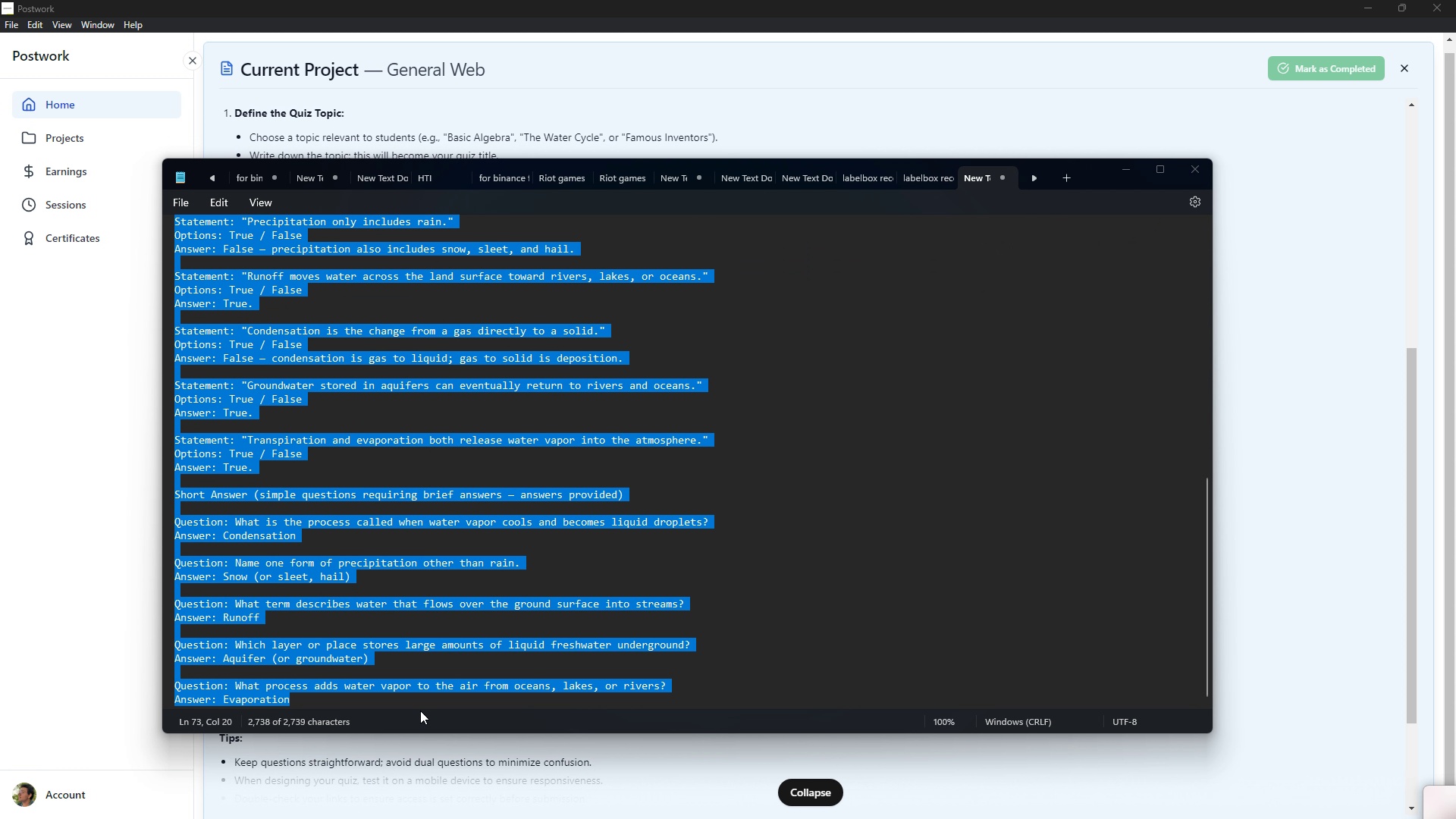 
key(Alt+Tab)